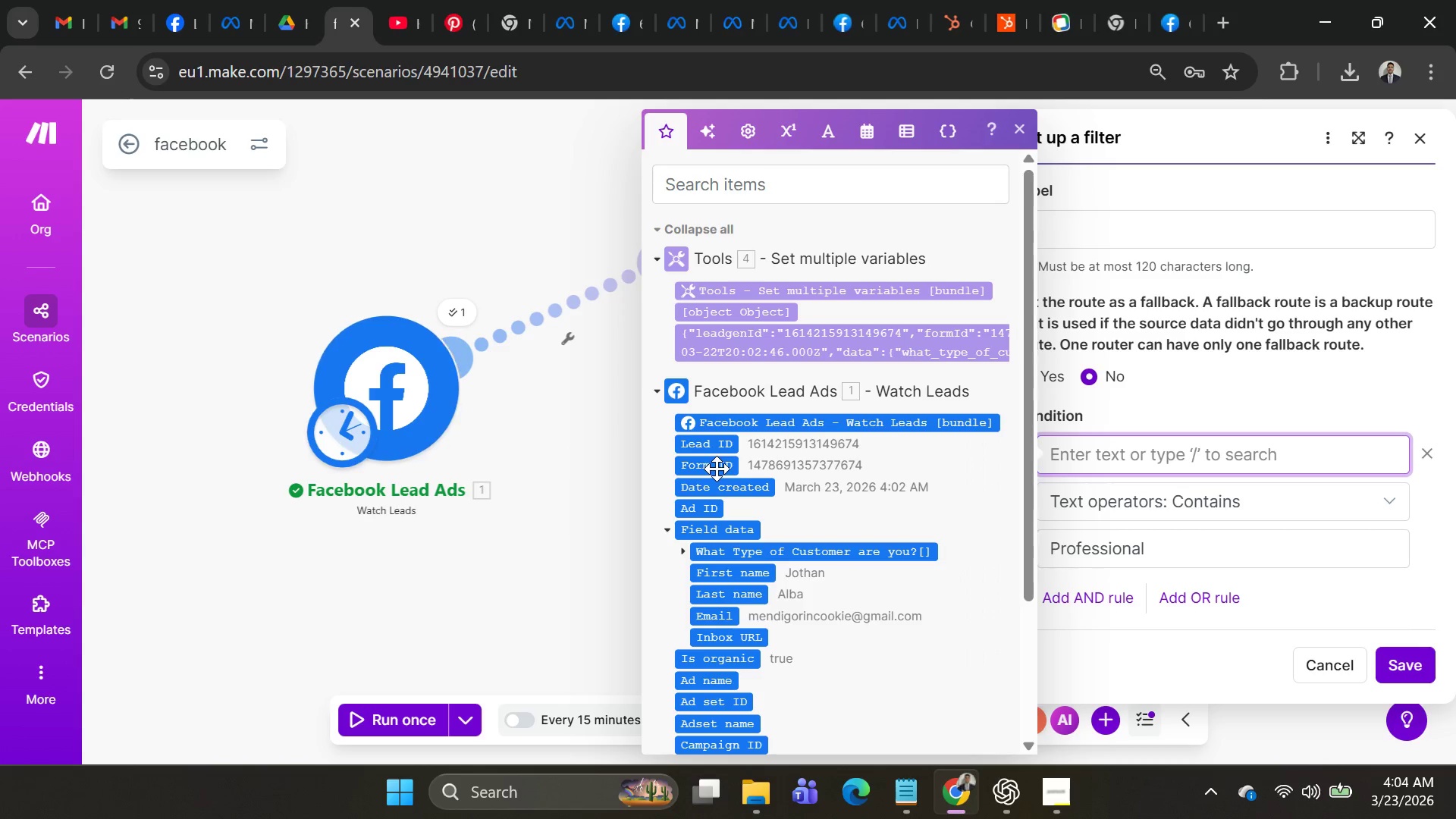 
left_click([682, 455])
 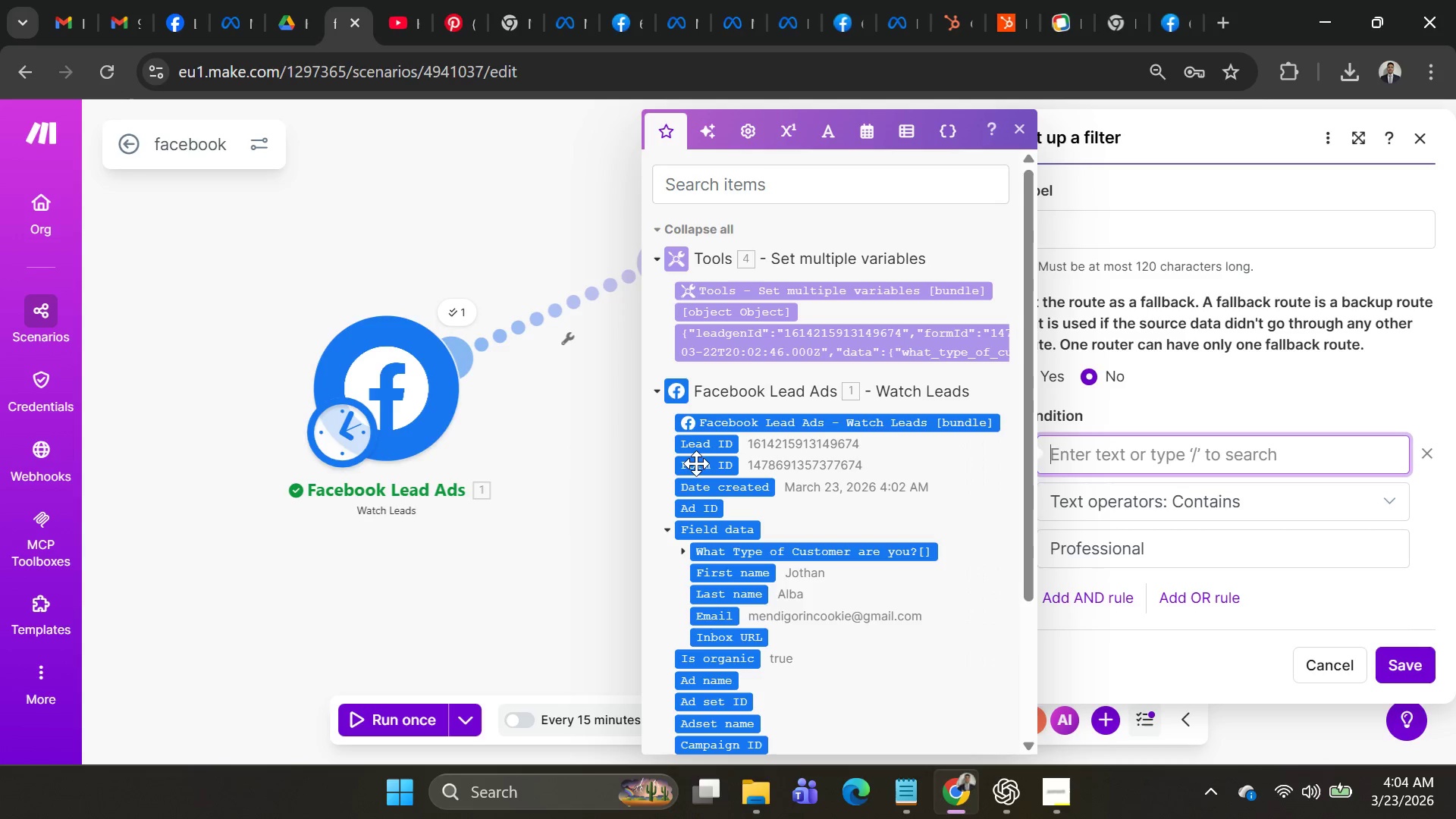 
left_click([696, 463])
 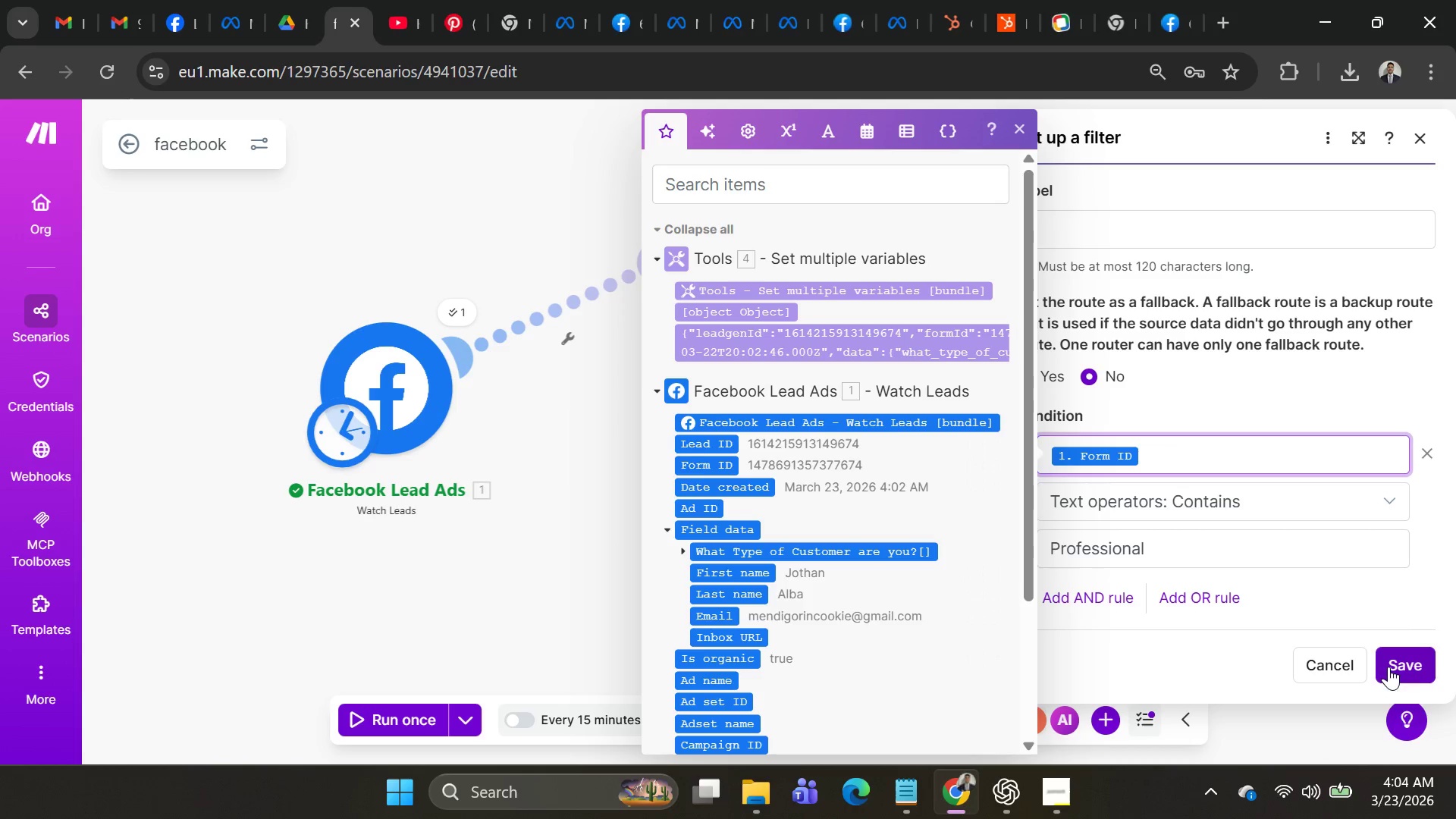 
left_click([1392, 670])
 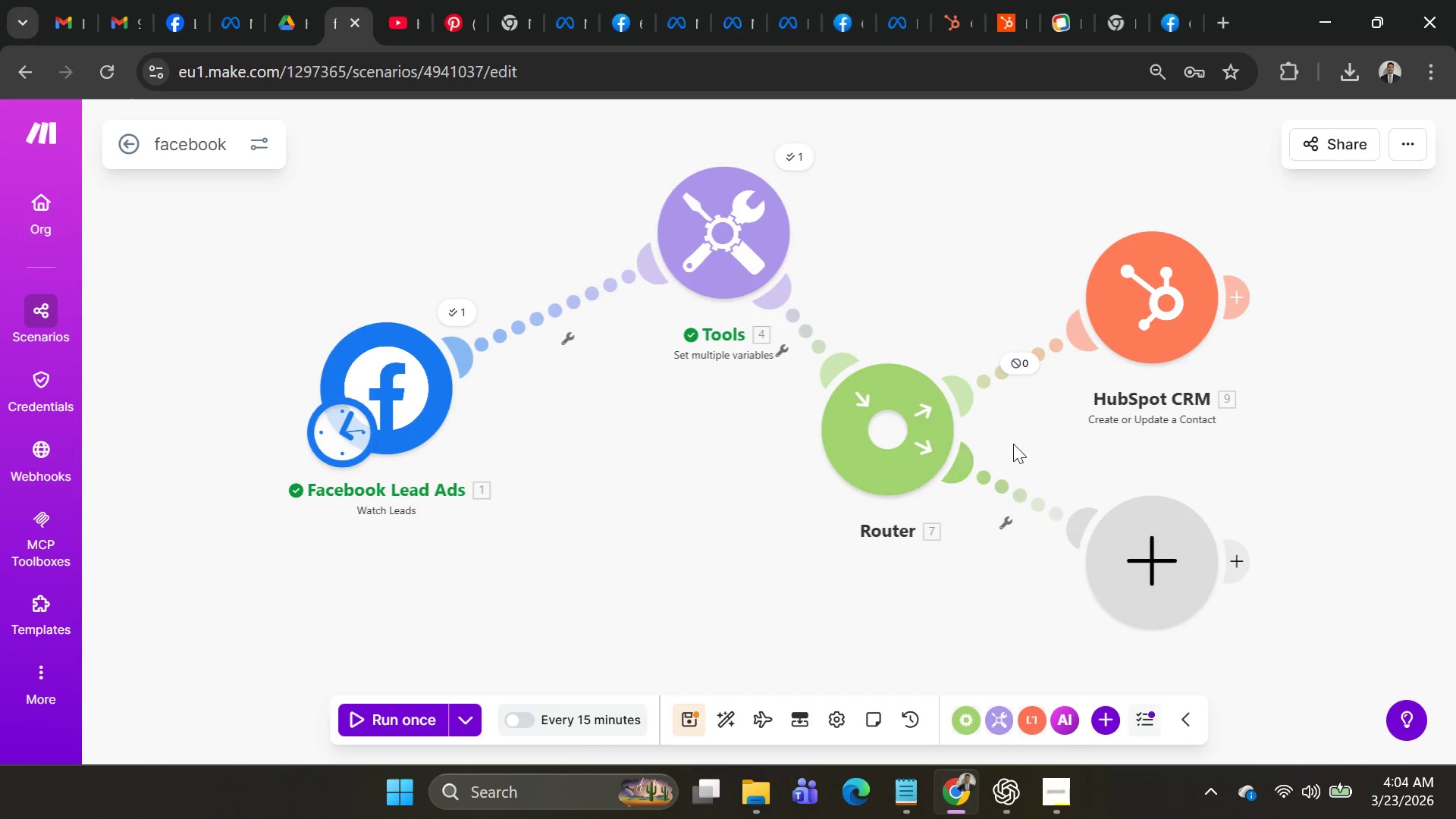 
left_click([999, 364])
 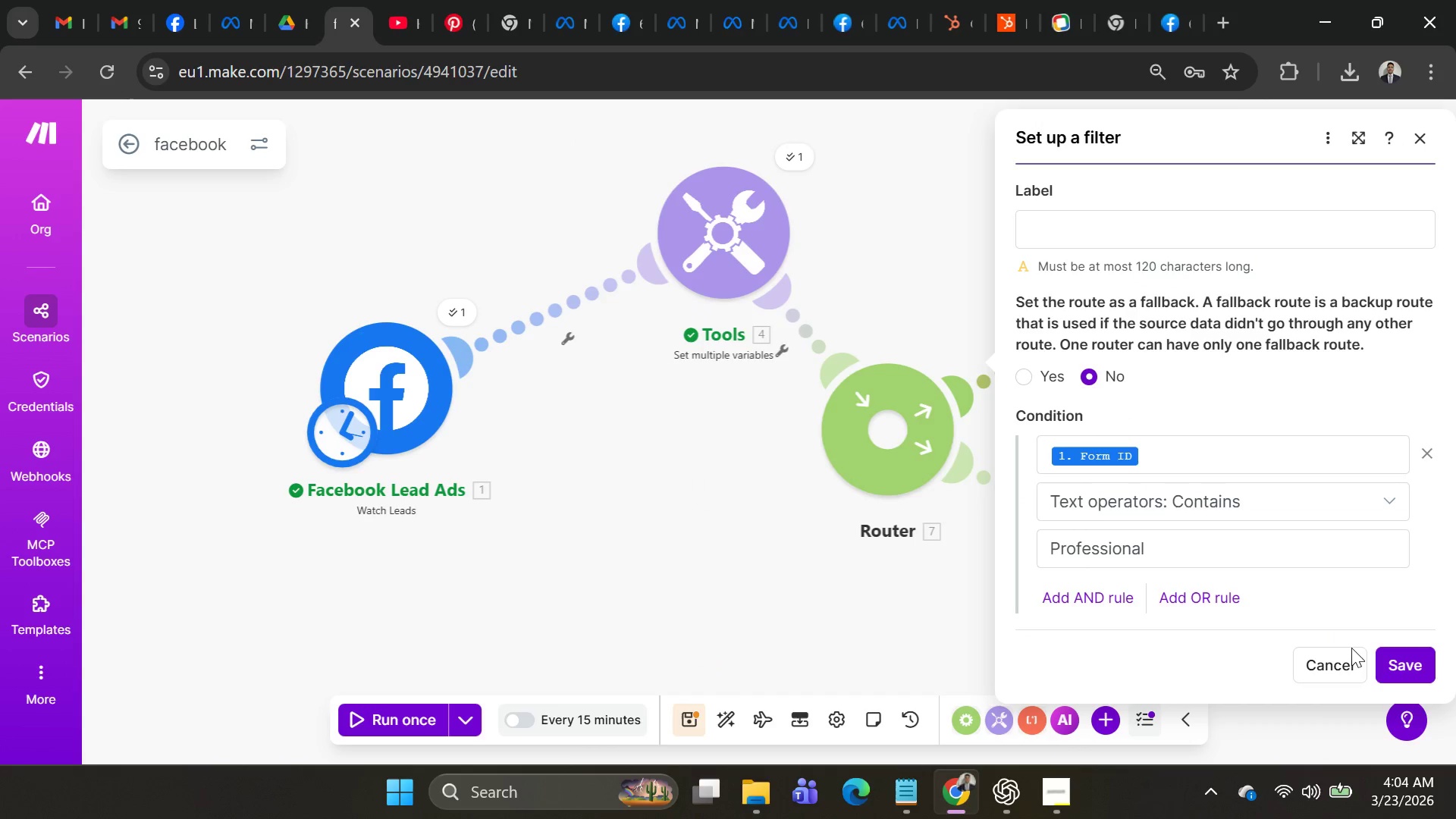 
left_click([1413, 673])
 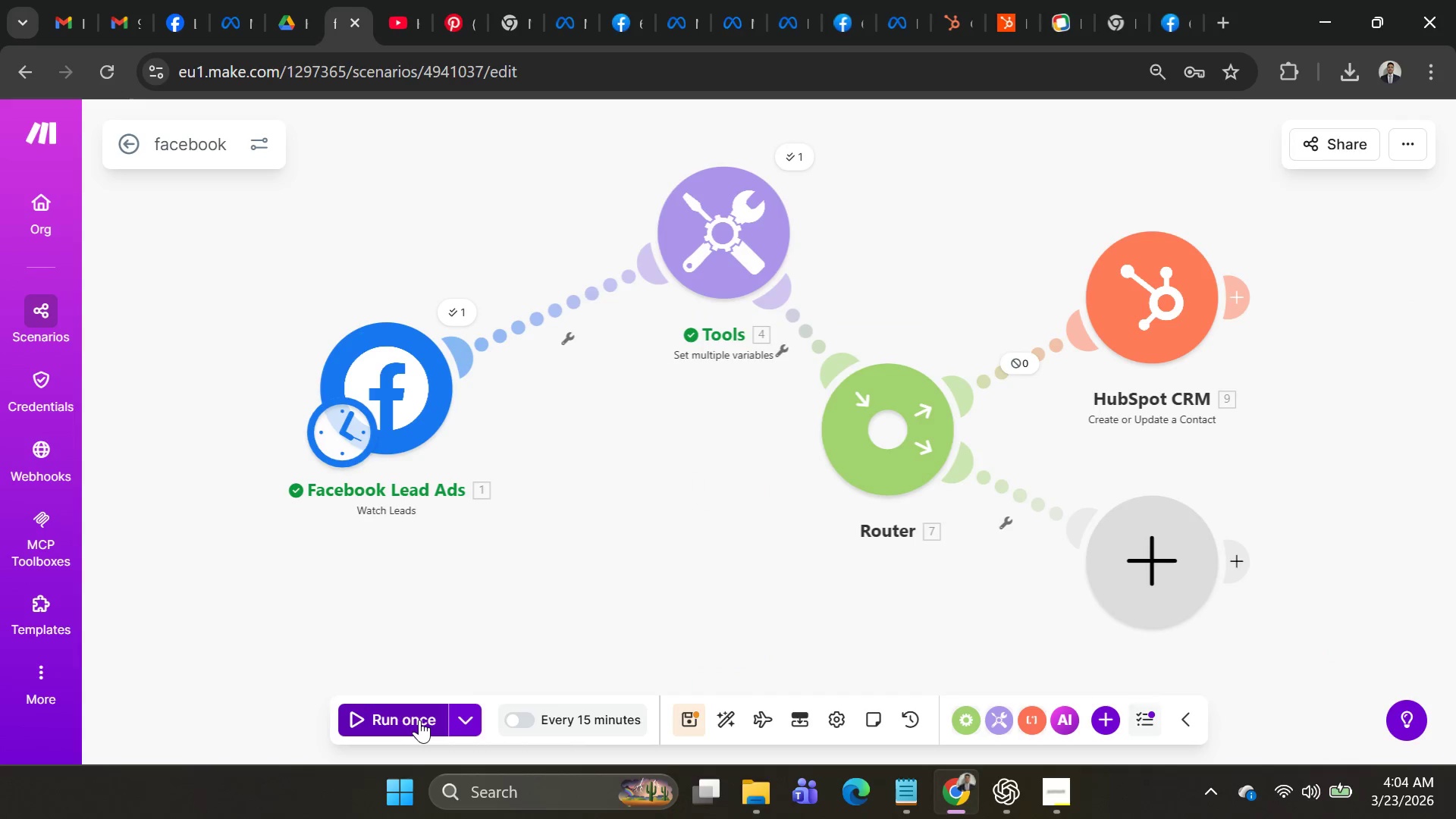 
left_click([430, 725])
 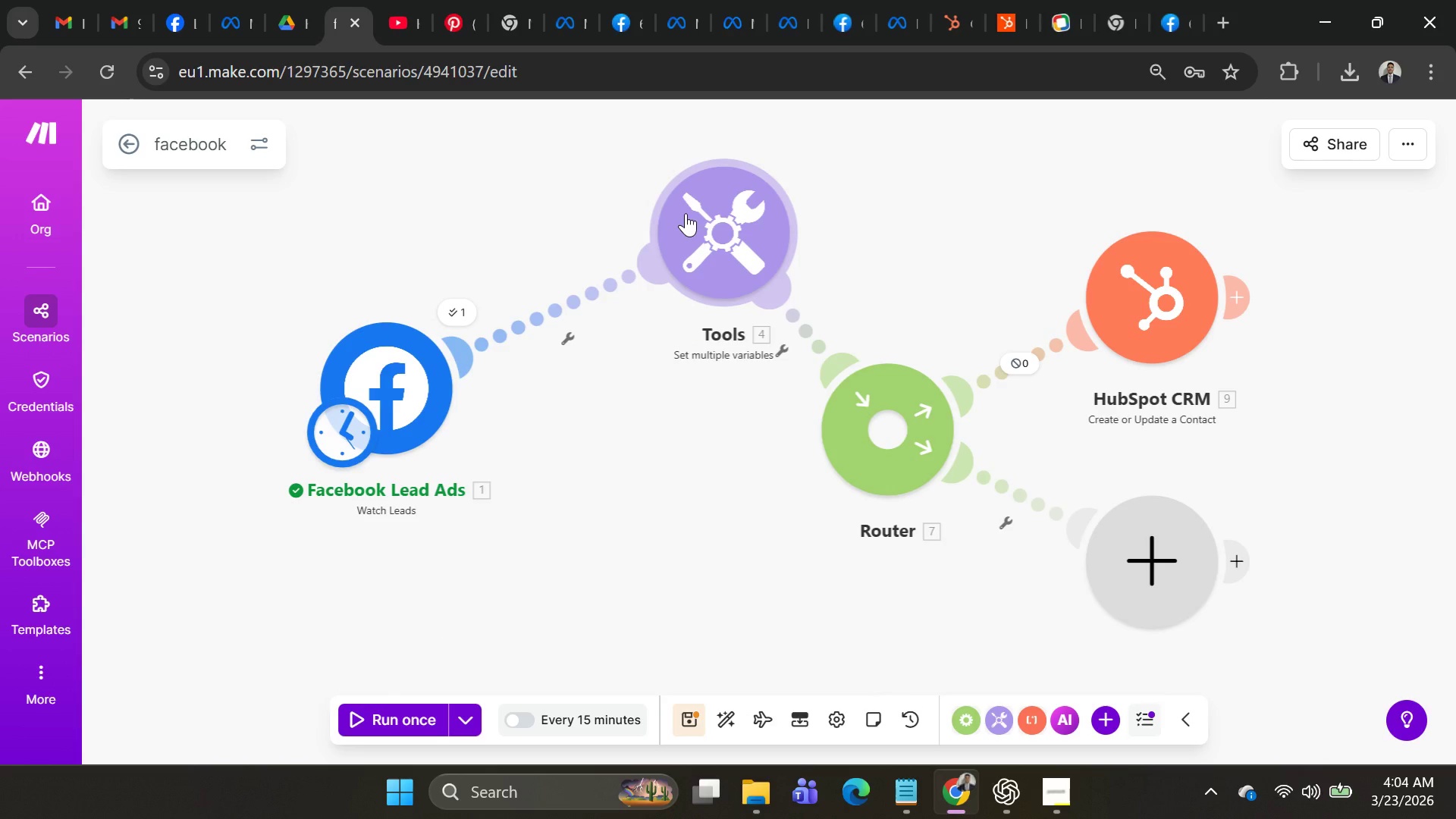 
wait(5.28)
 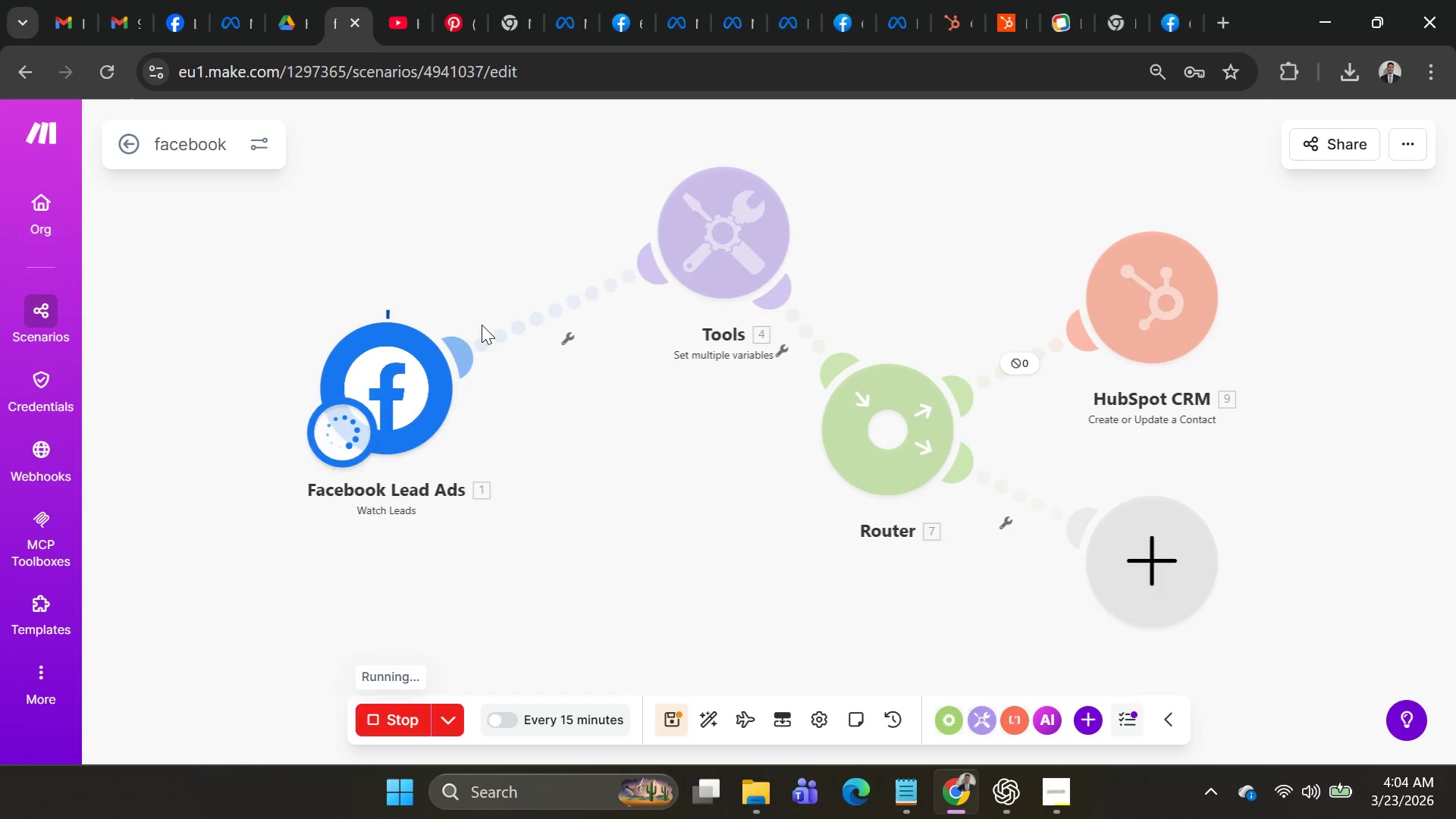 
left_click([459, 718])
 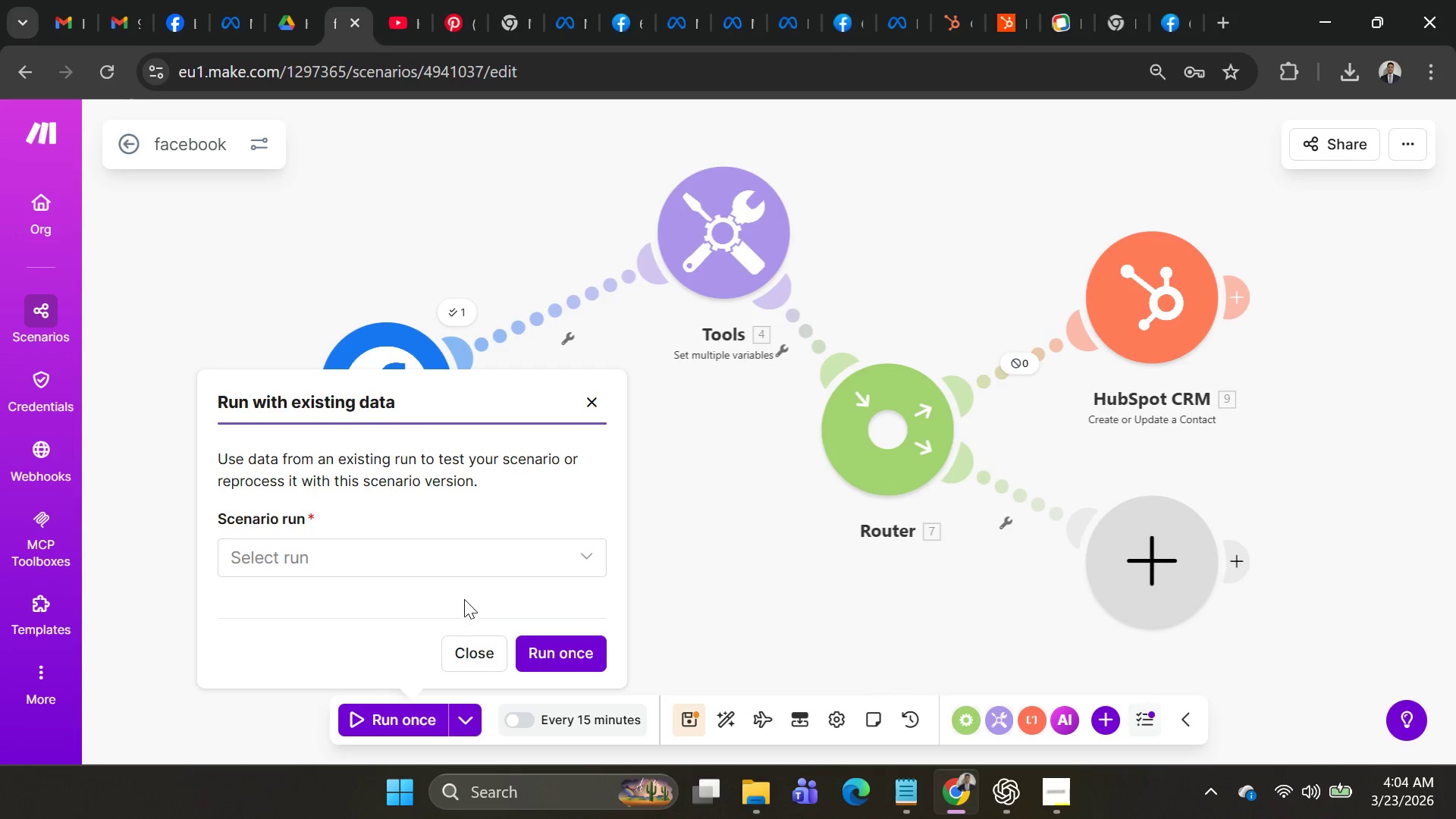 
left_click([460, 562])
 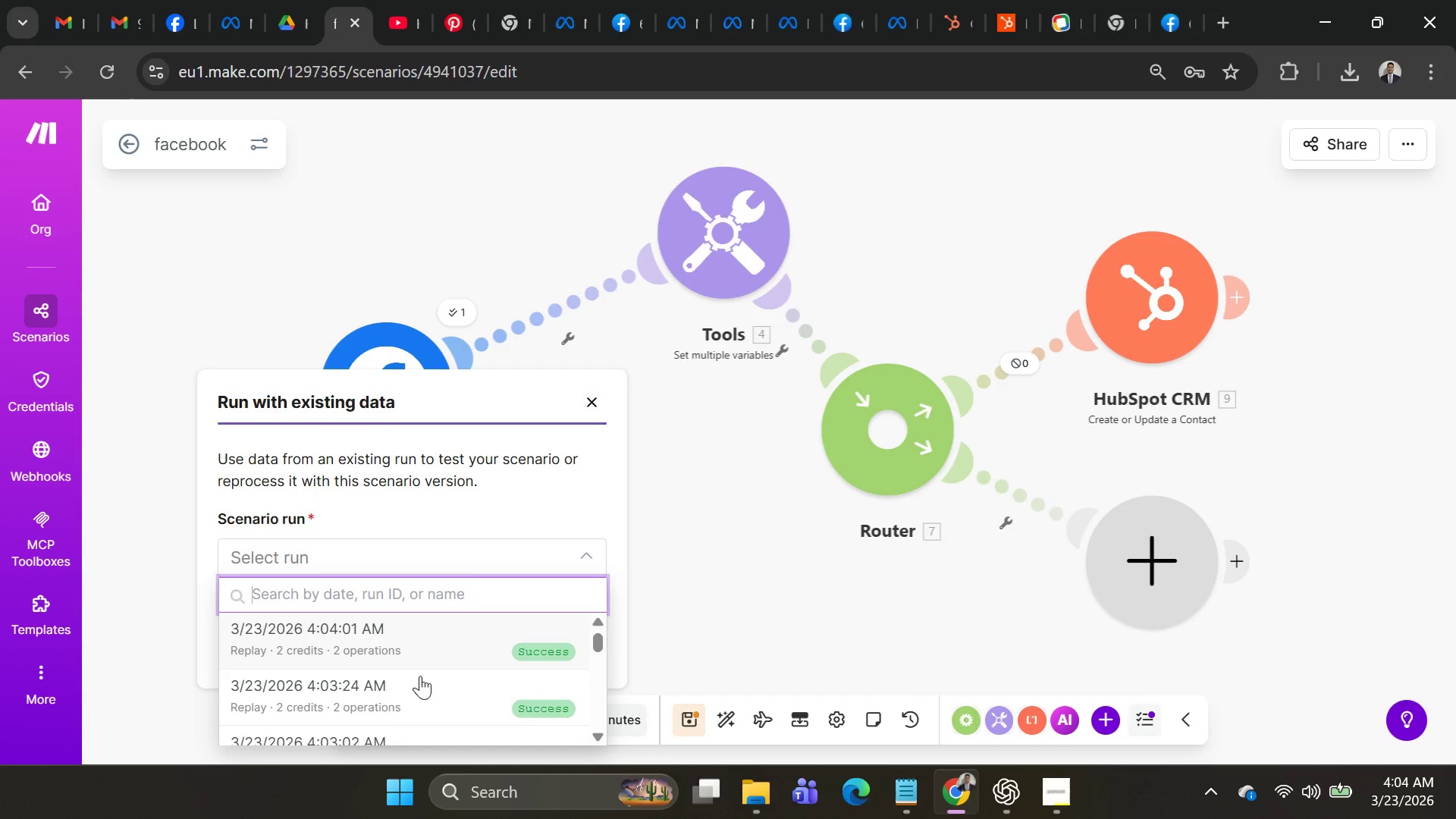 
left_click([420, 679])
 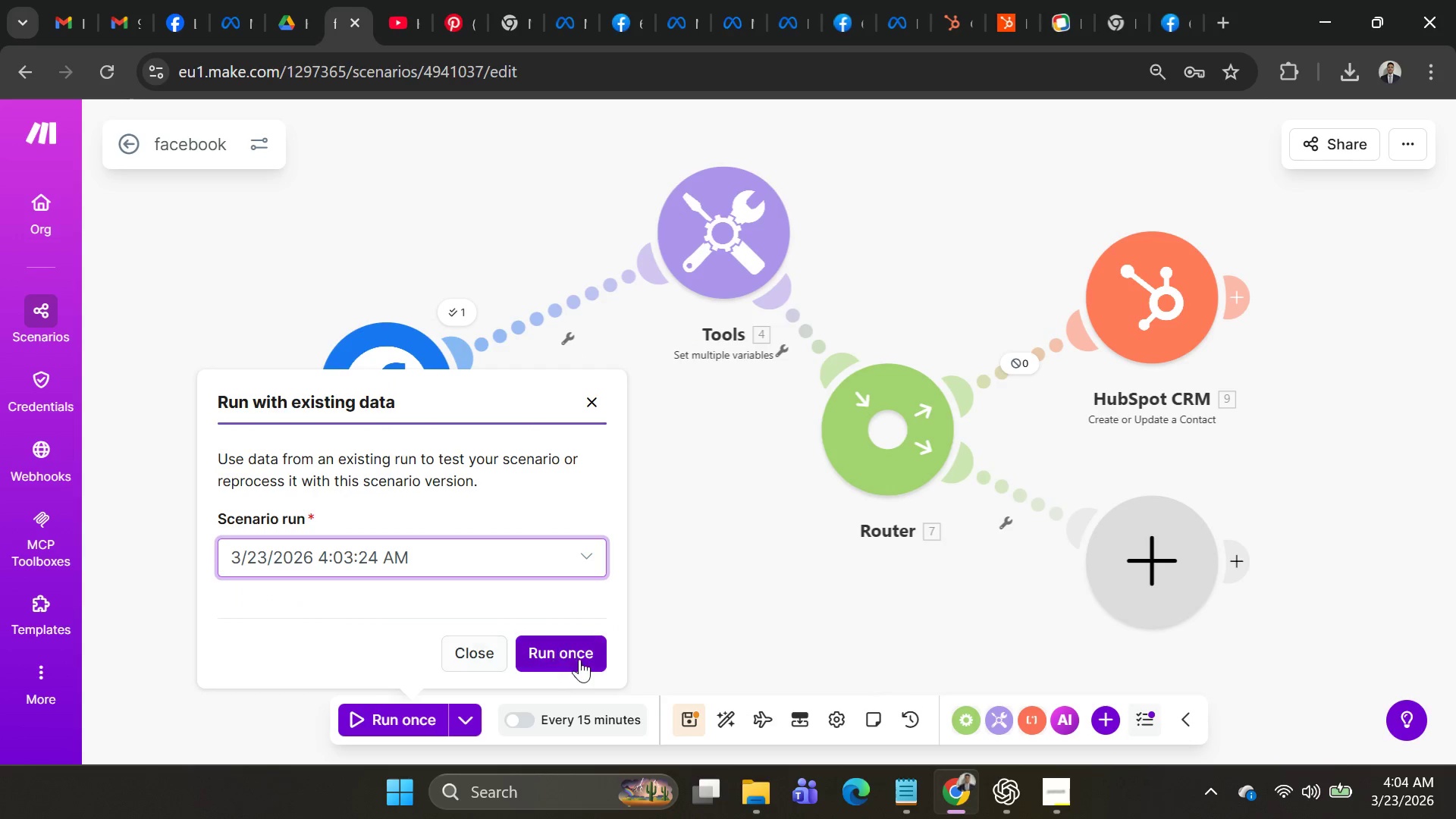 
left_click([579, 659])
 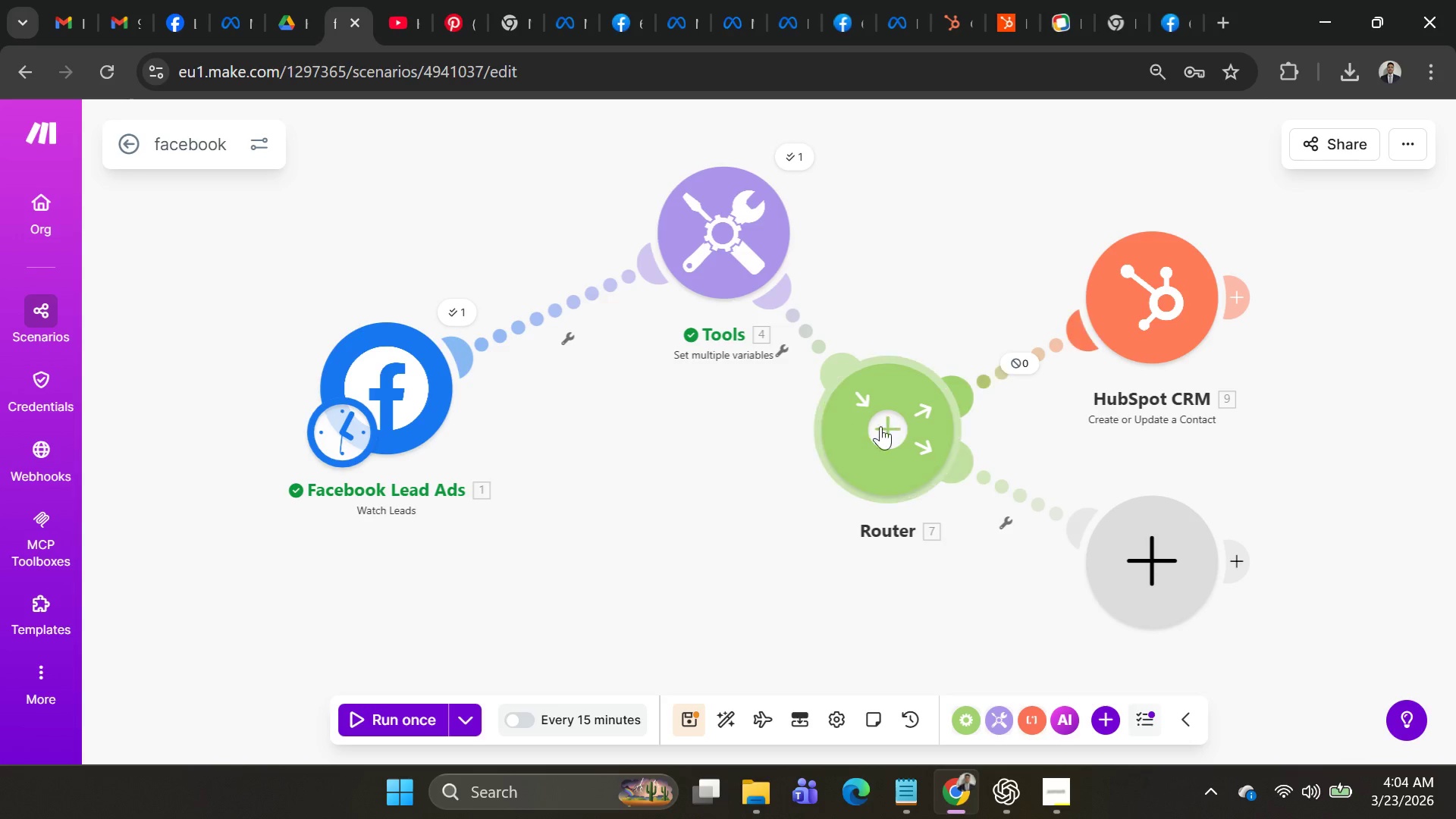 
left_click([1000, 372])
 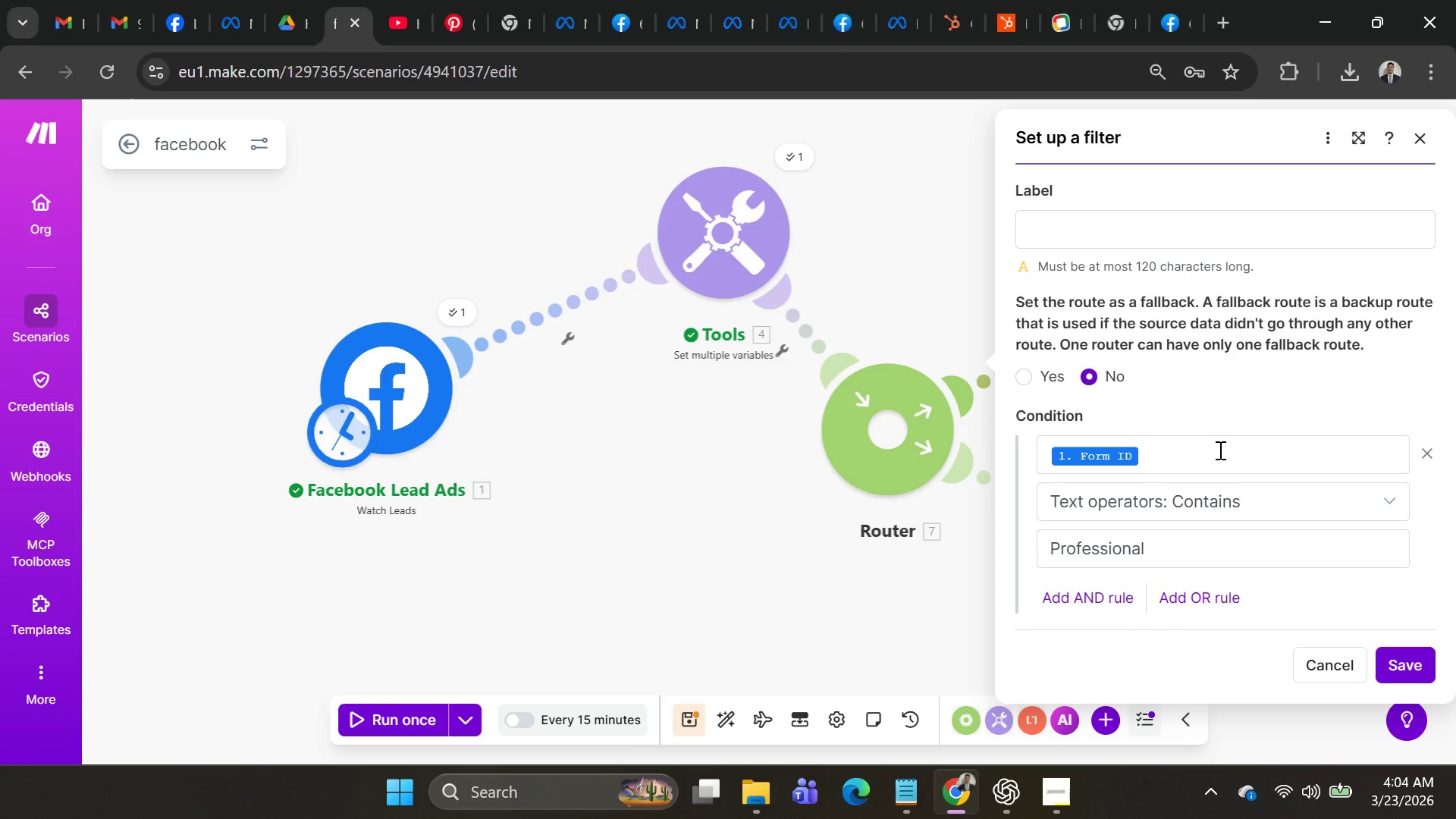 
key(Alt+AltLeft)
 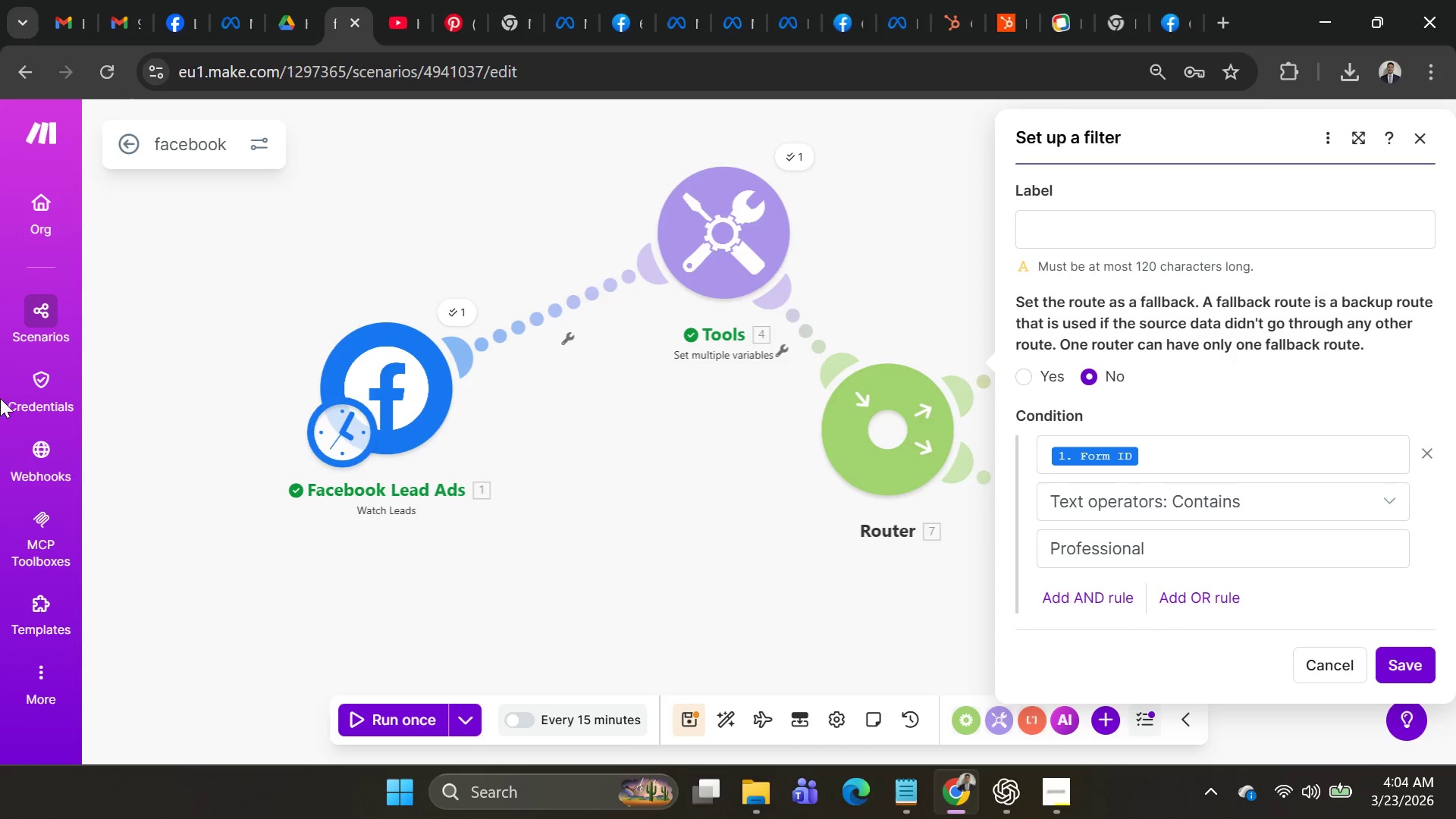 
key(Alt+Tab)
 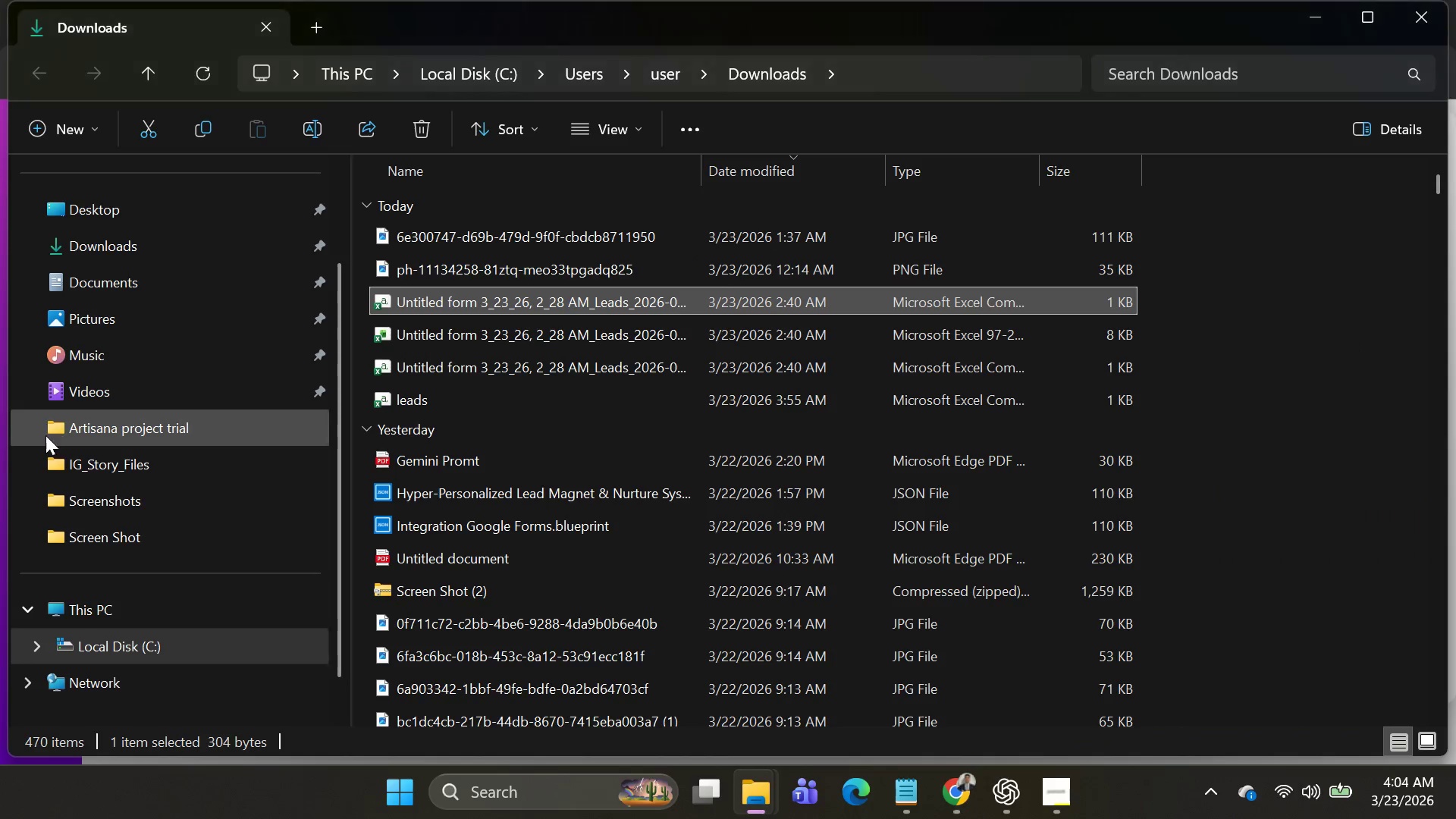 
key(Alt+AltLeft)
 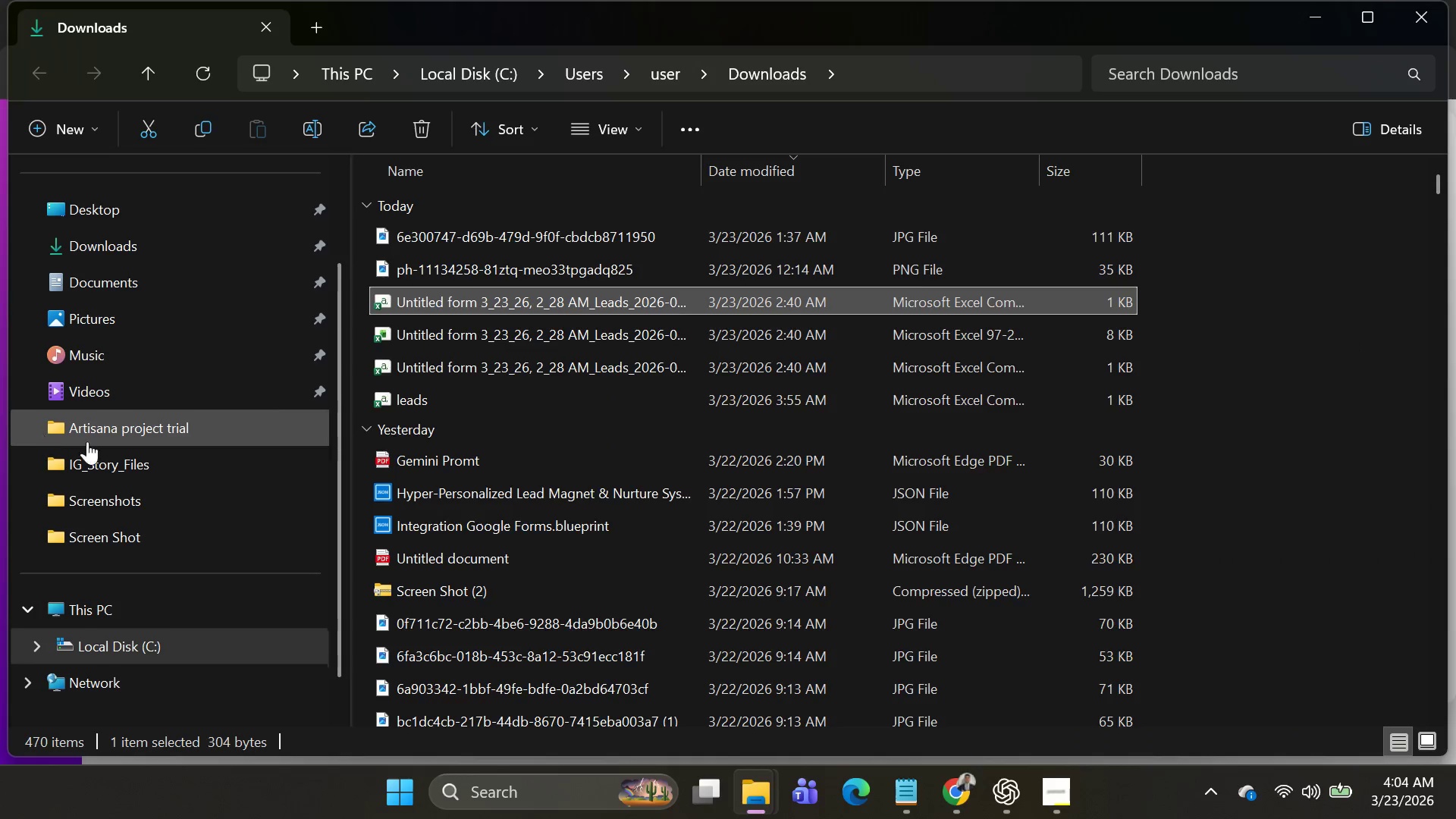 
key(Alt+Tab)
 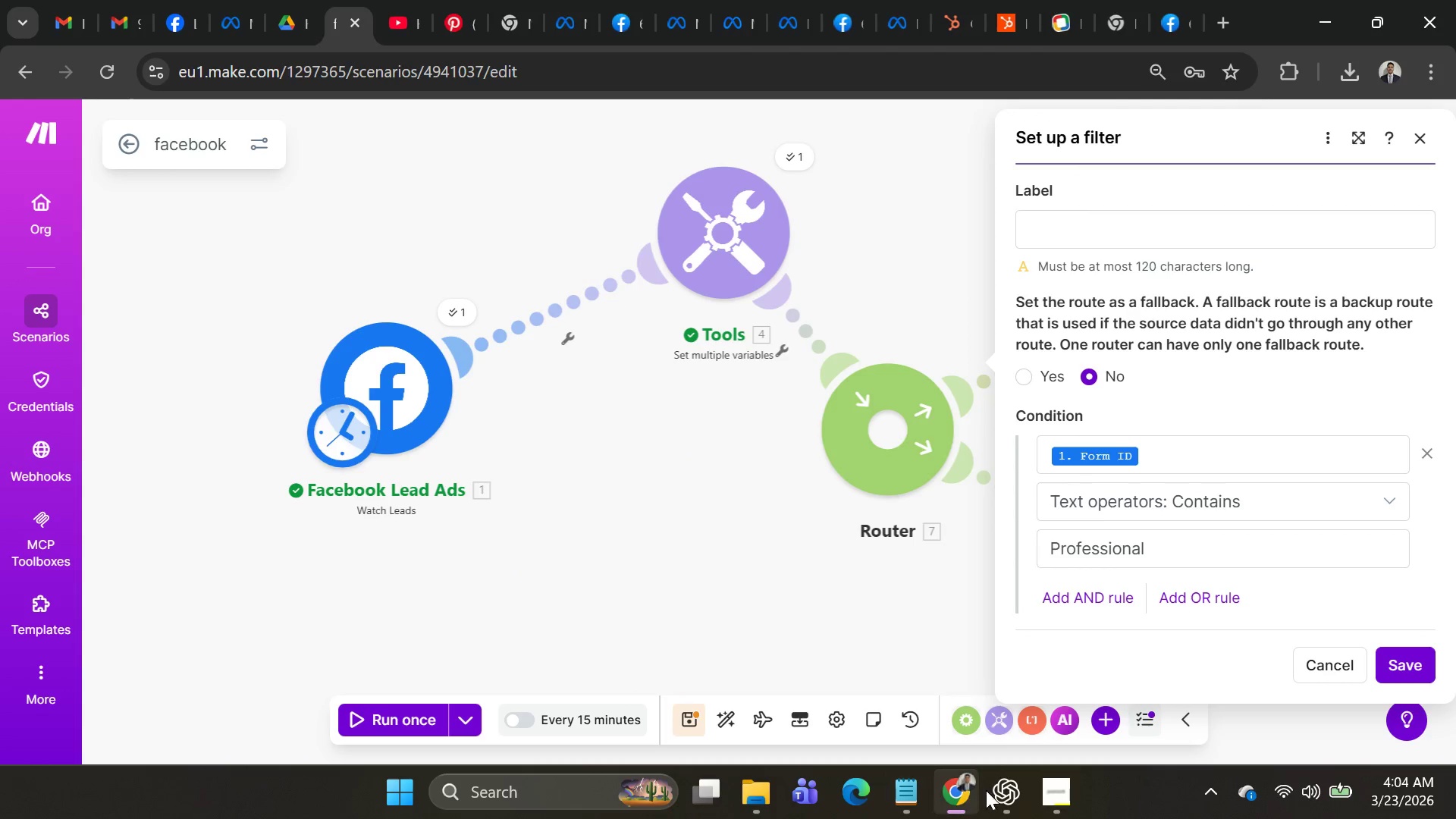 
left_click([1056, 797])